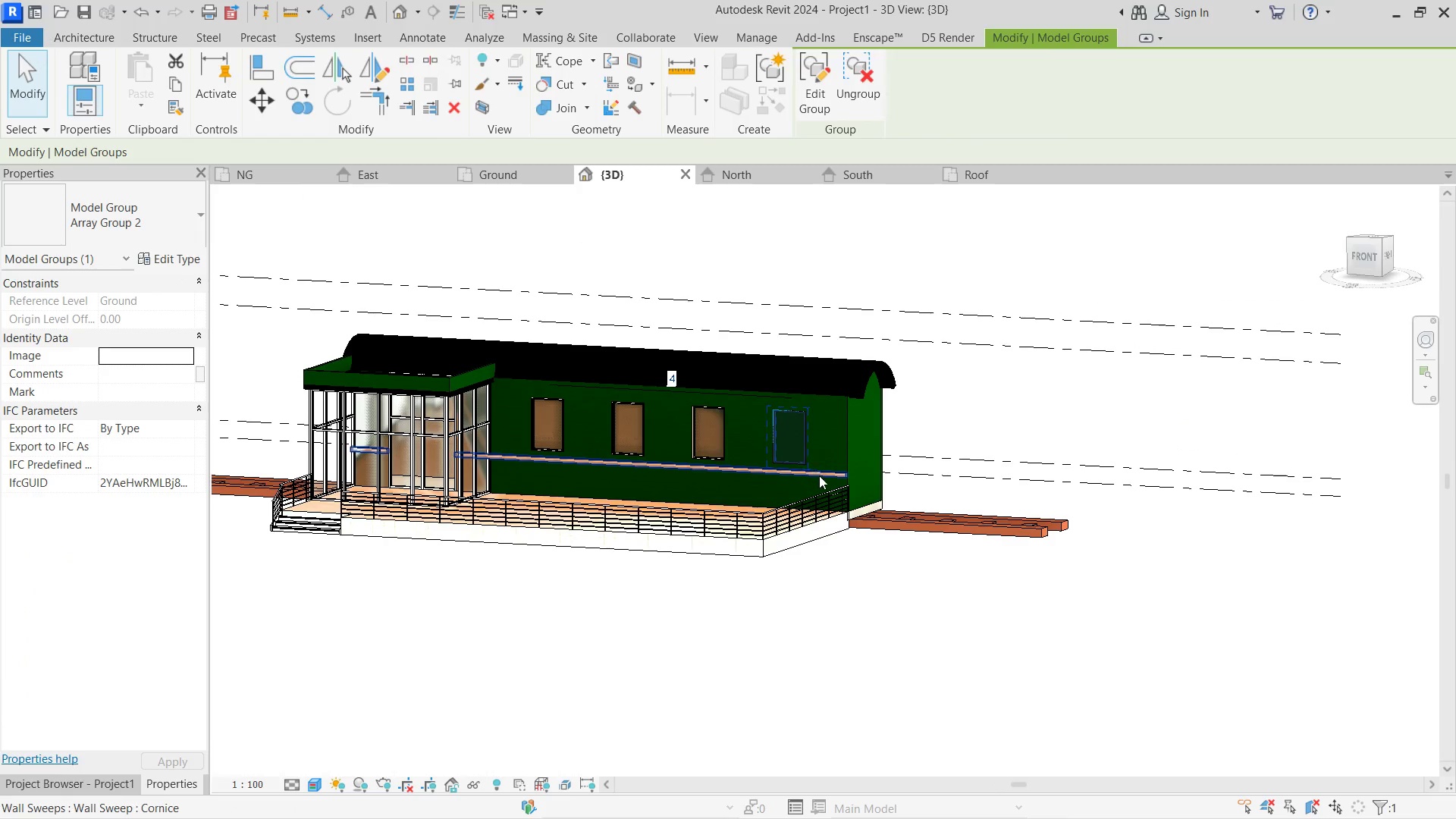 
left_click([819, 475])
 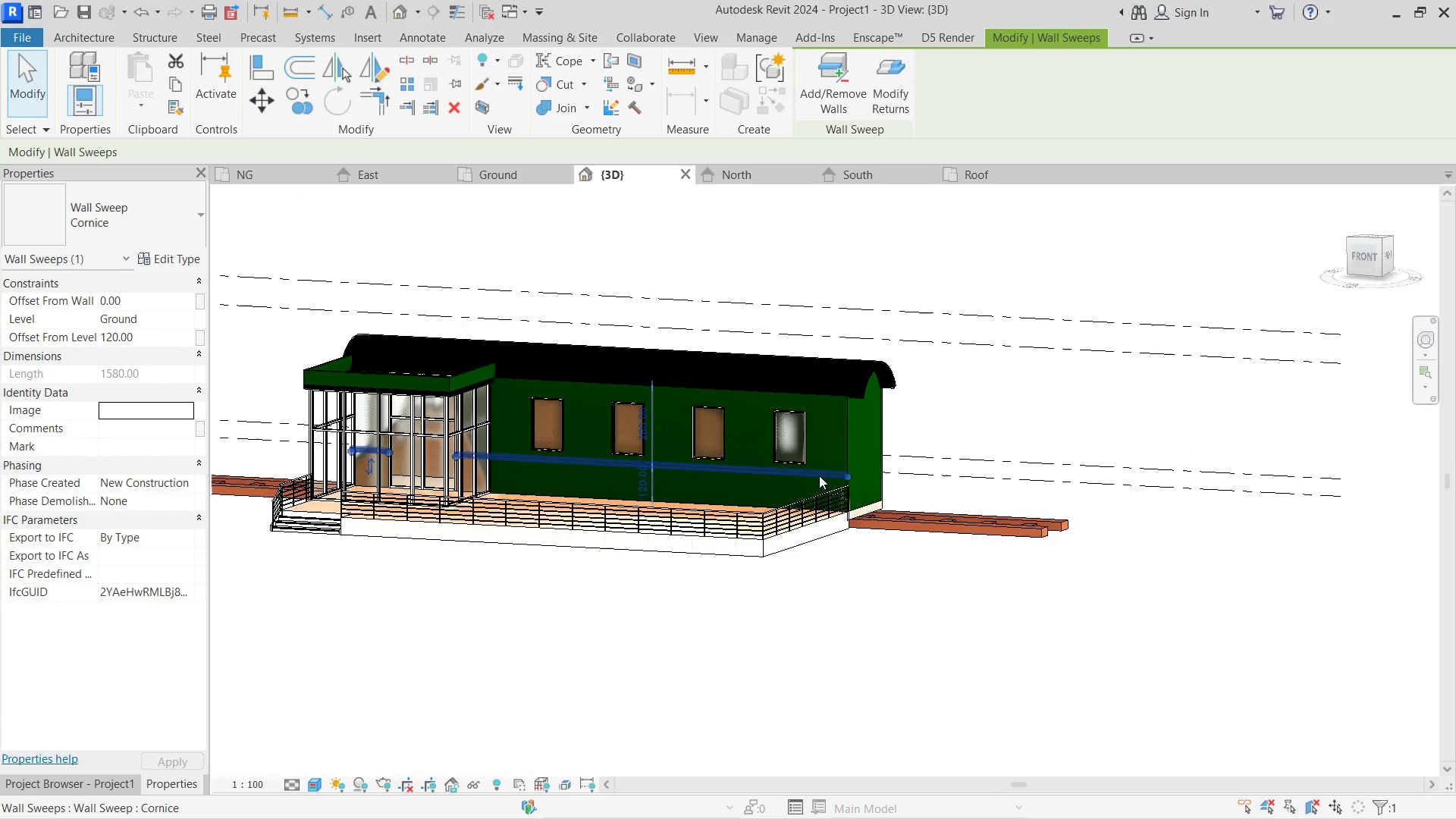 
hold_key(key=ControlLeft, duration=2.09)
 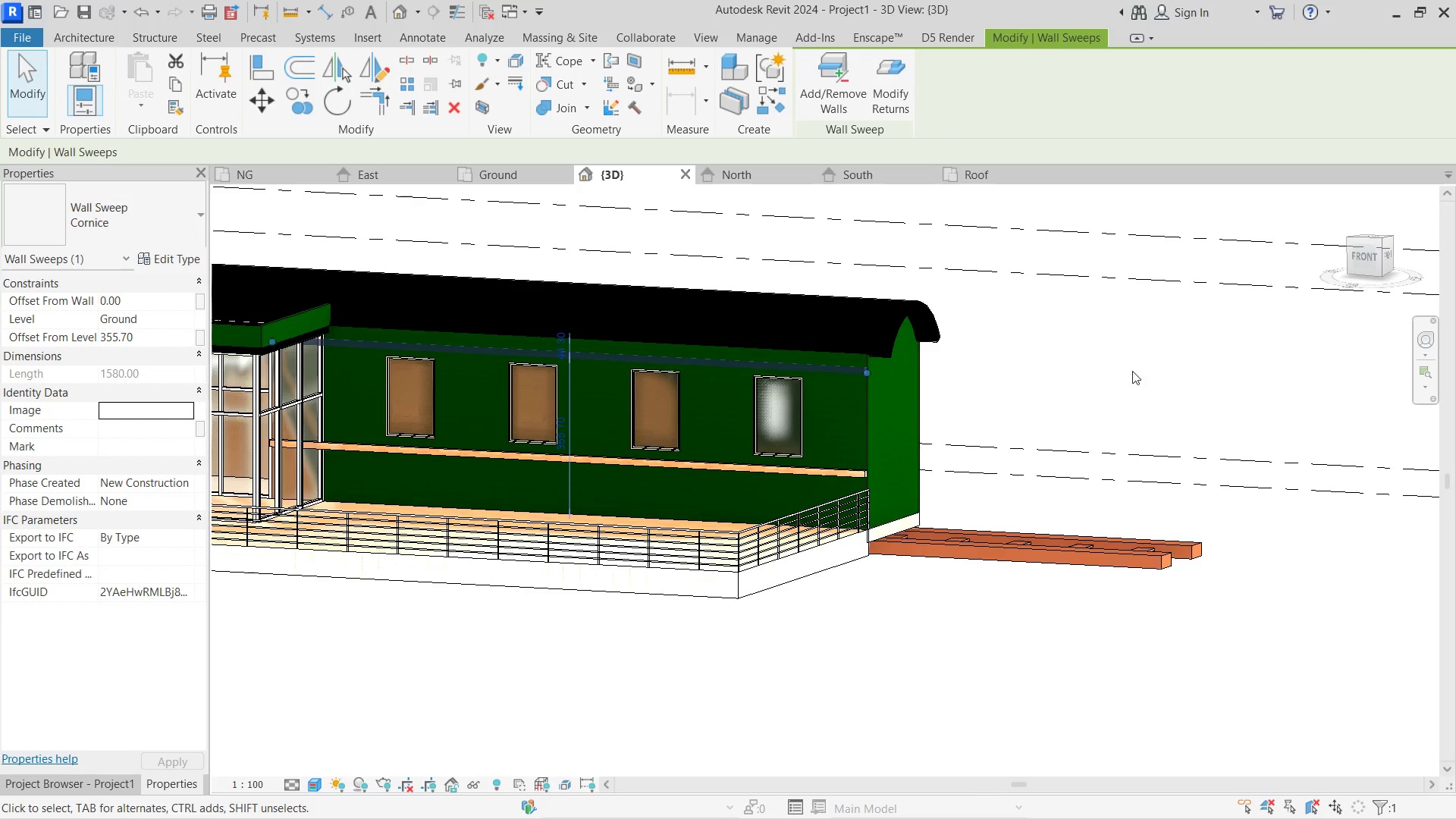 
scroll: coordinate [811, 477], scroll_direction: up, amount: 3.0
 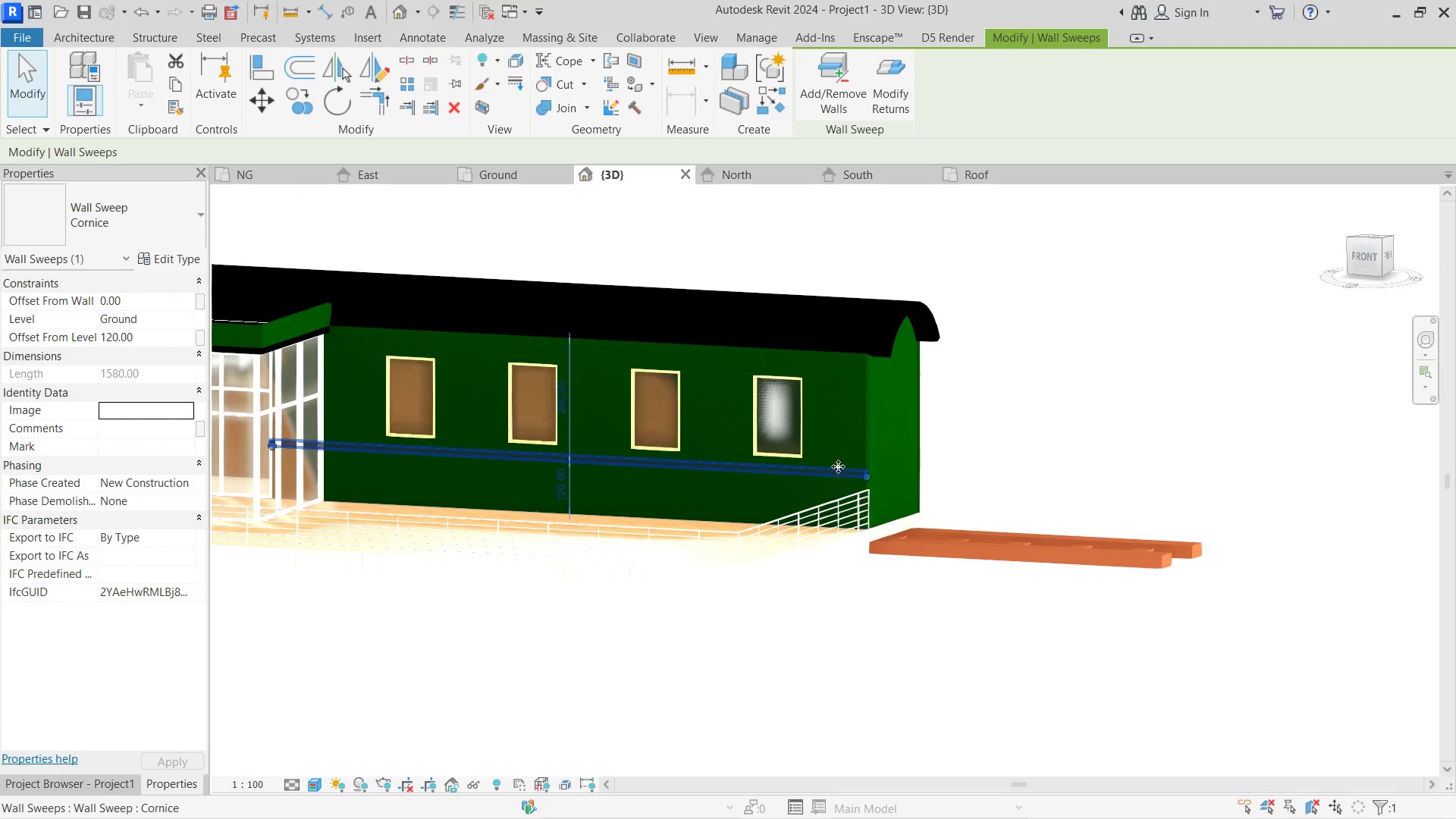 
left_click_drag(start_coordinate=[839, 469], to_coordinate=[836, 363])
 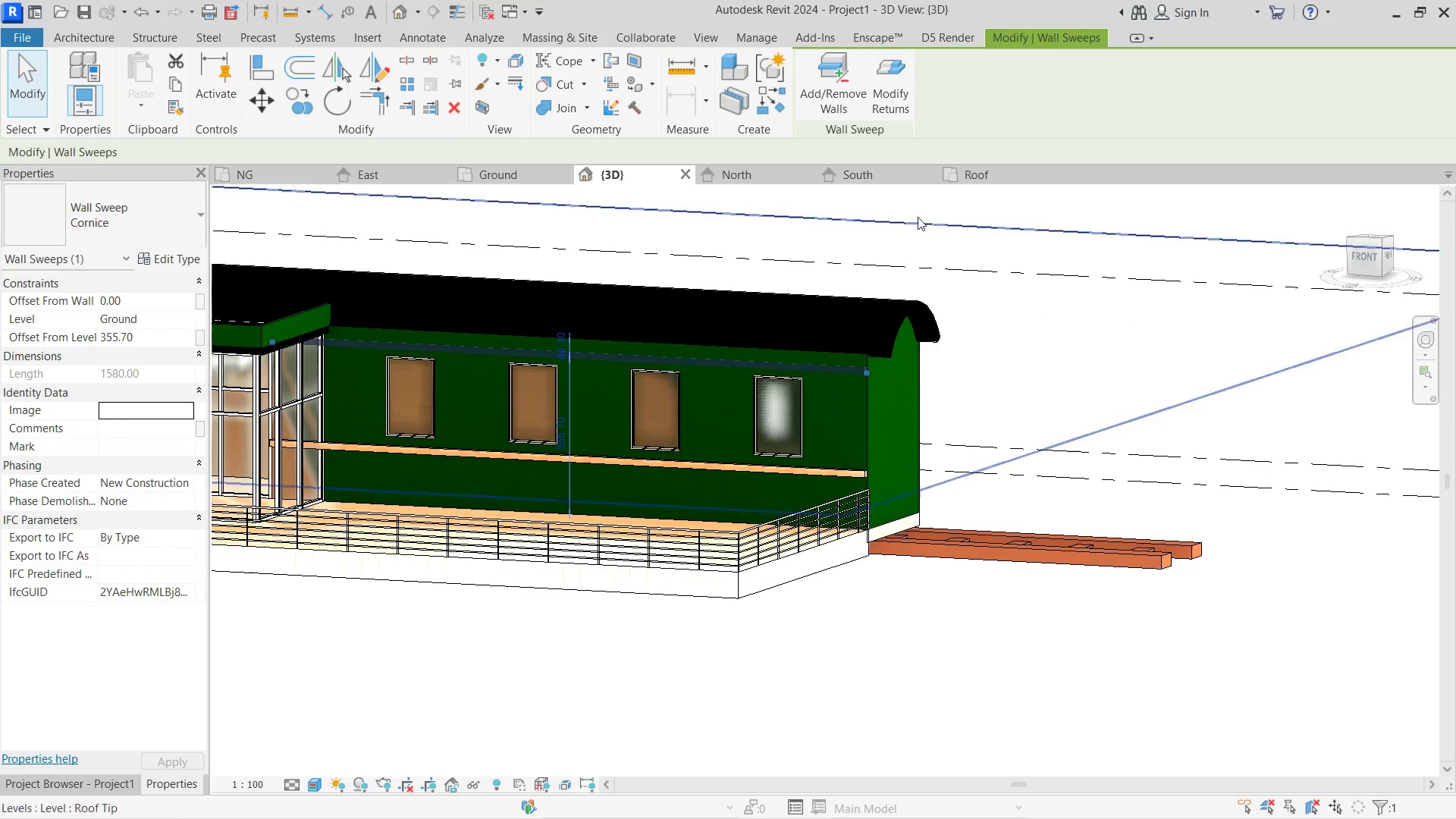 
left_click([908, 171])
 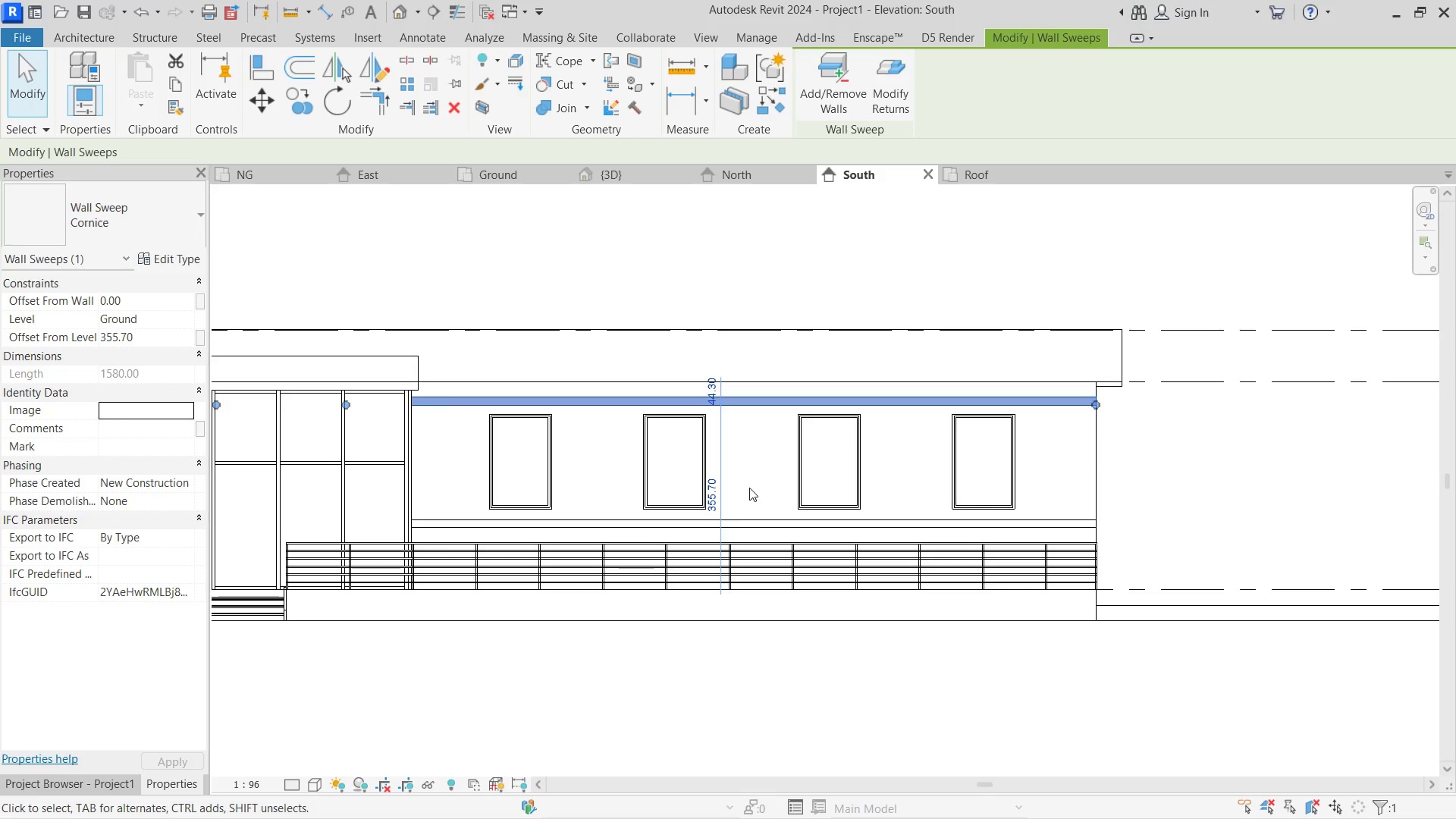 
left_click([775, 450])
 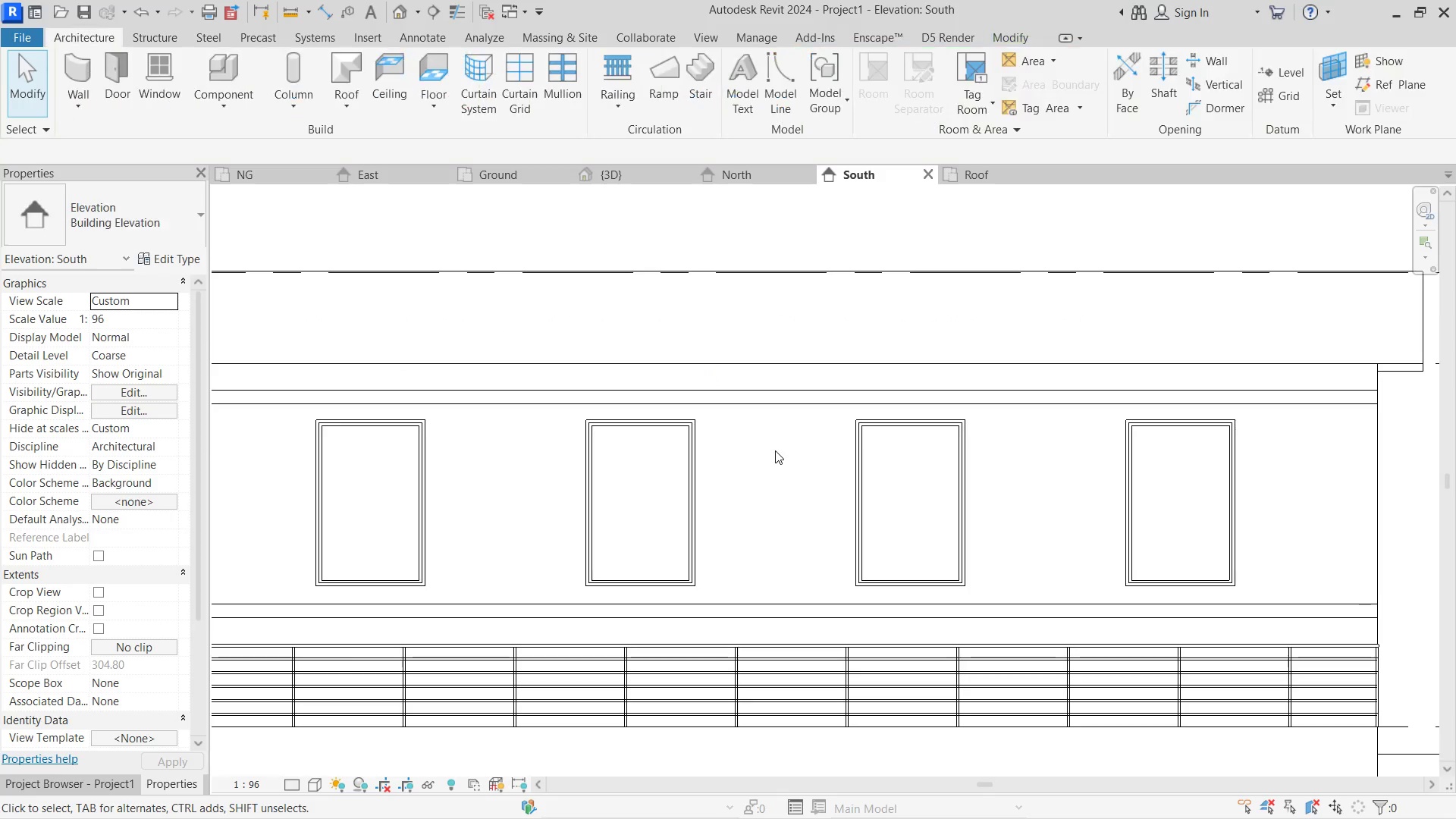 
scroll: coordinate [720, 406], scroll_direction: up, amount: 4.0
 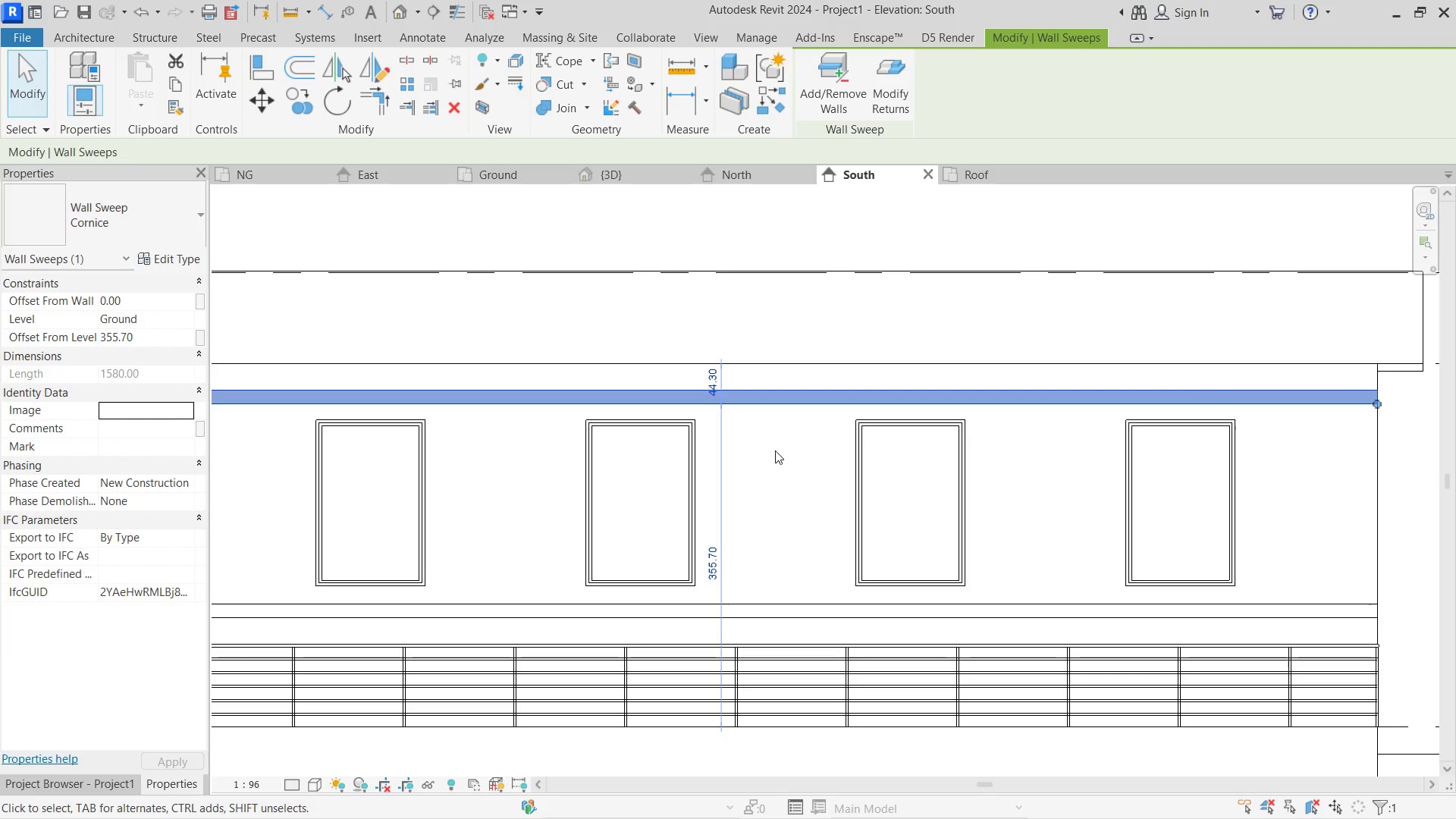 
type(di)
 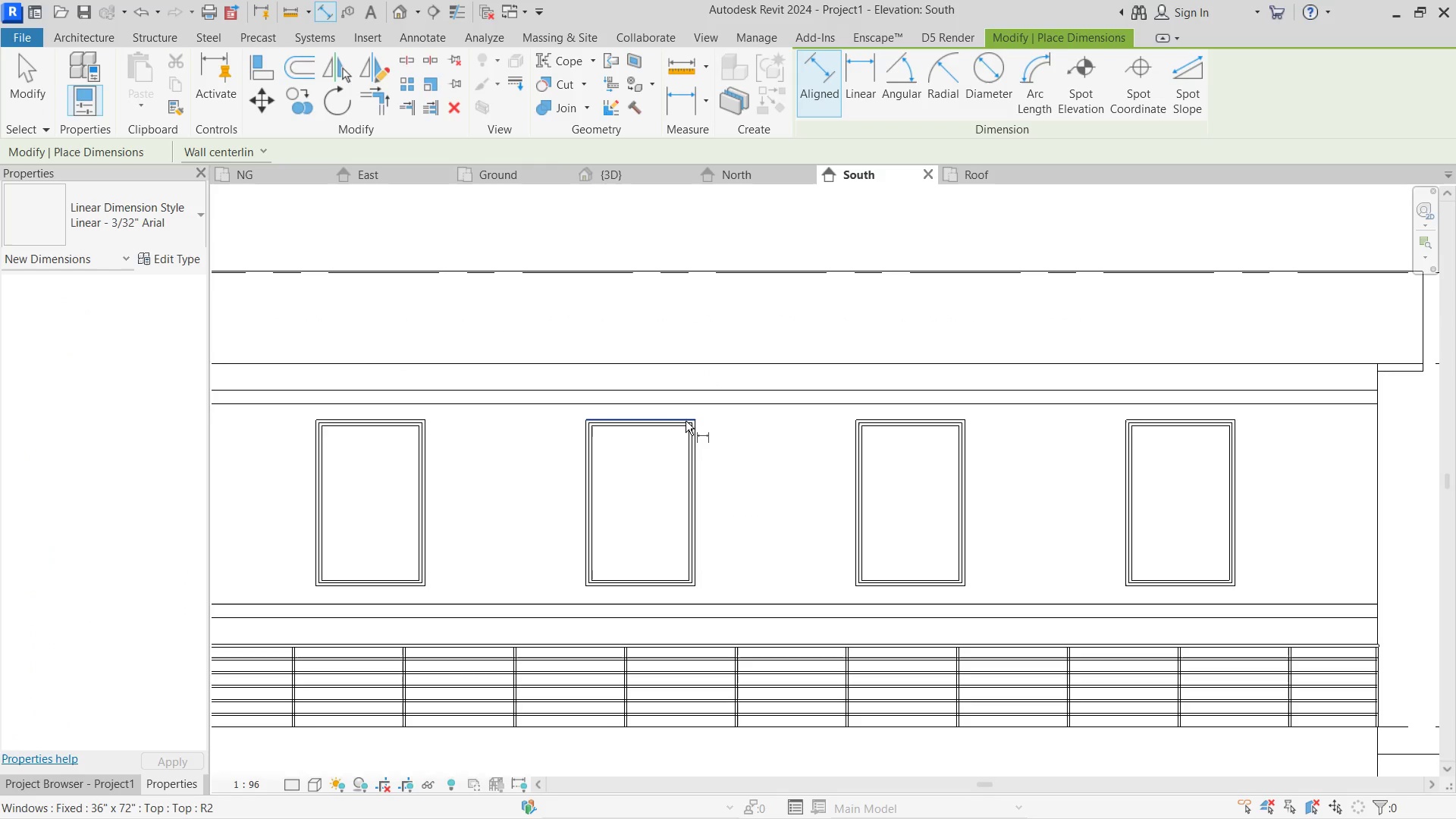 
left_click([682, 419])
 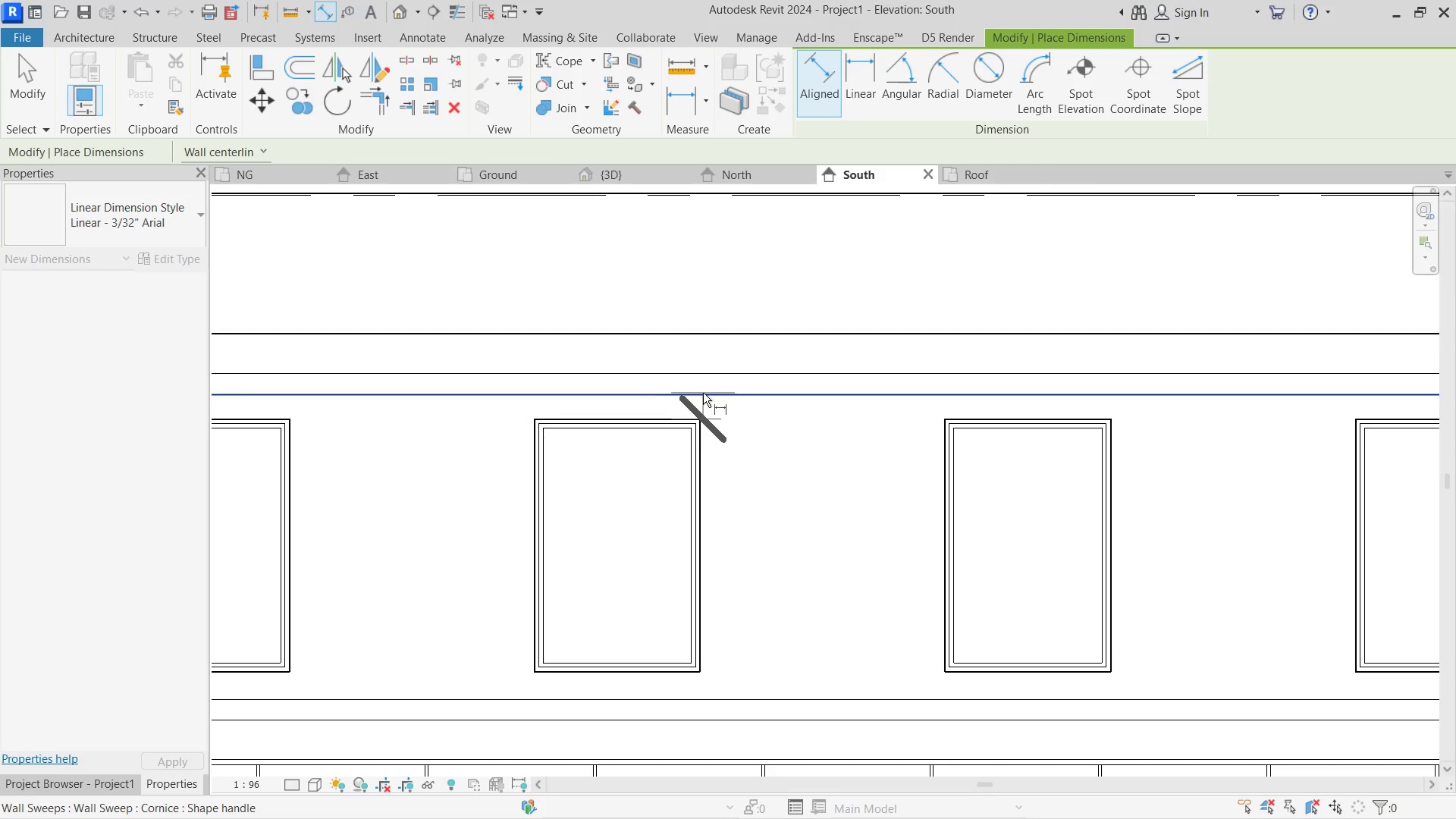 
scroll: coordinate [686, 422], scroll_direction: up, amount: 3.0
 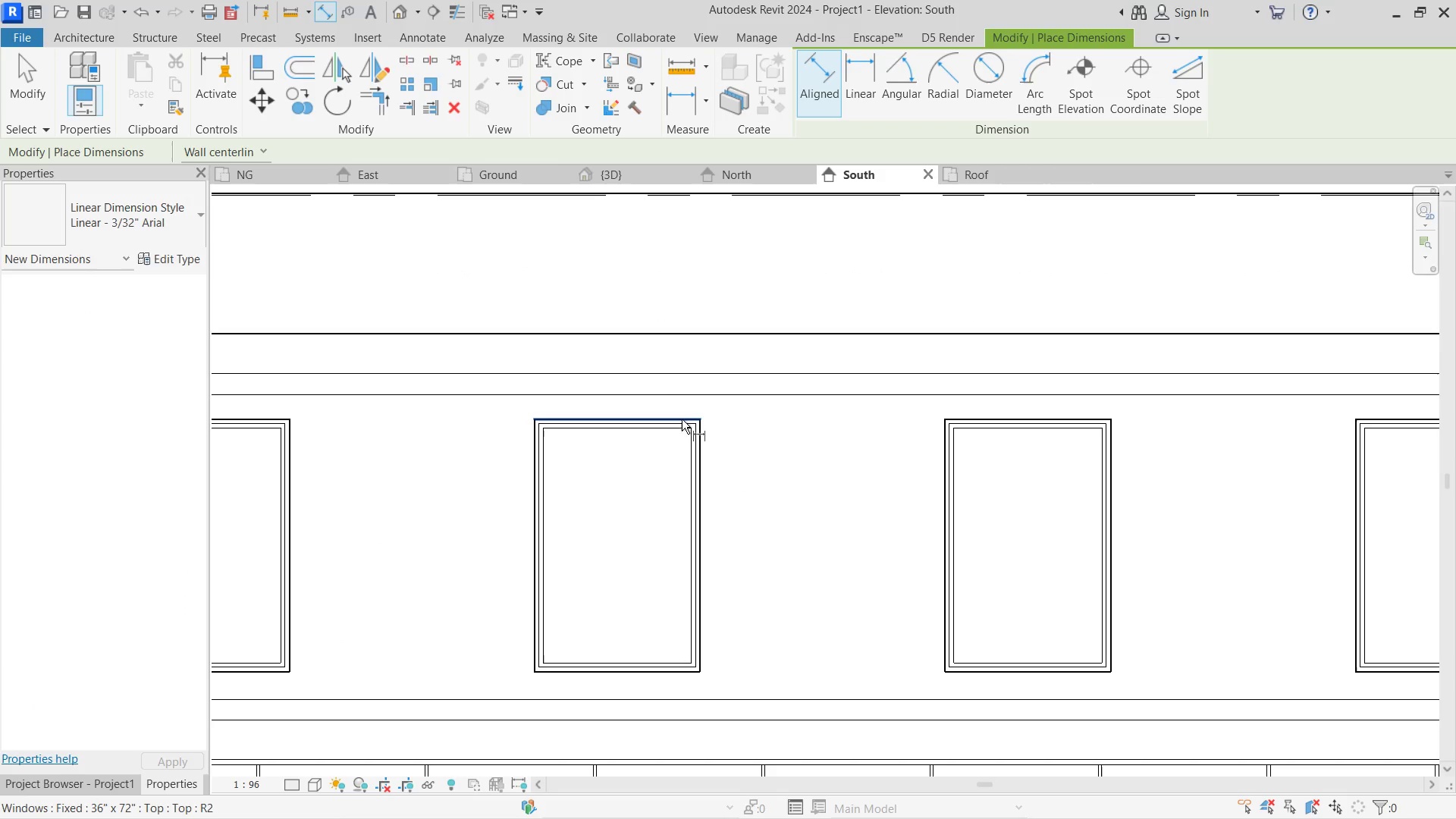 
left_click([703, 393])
 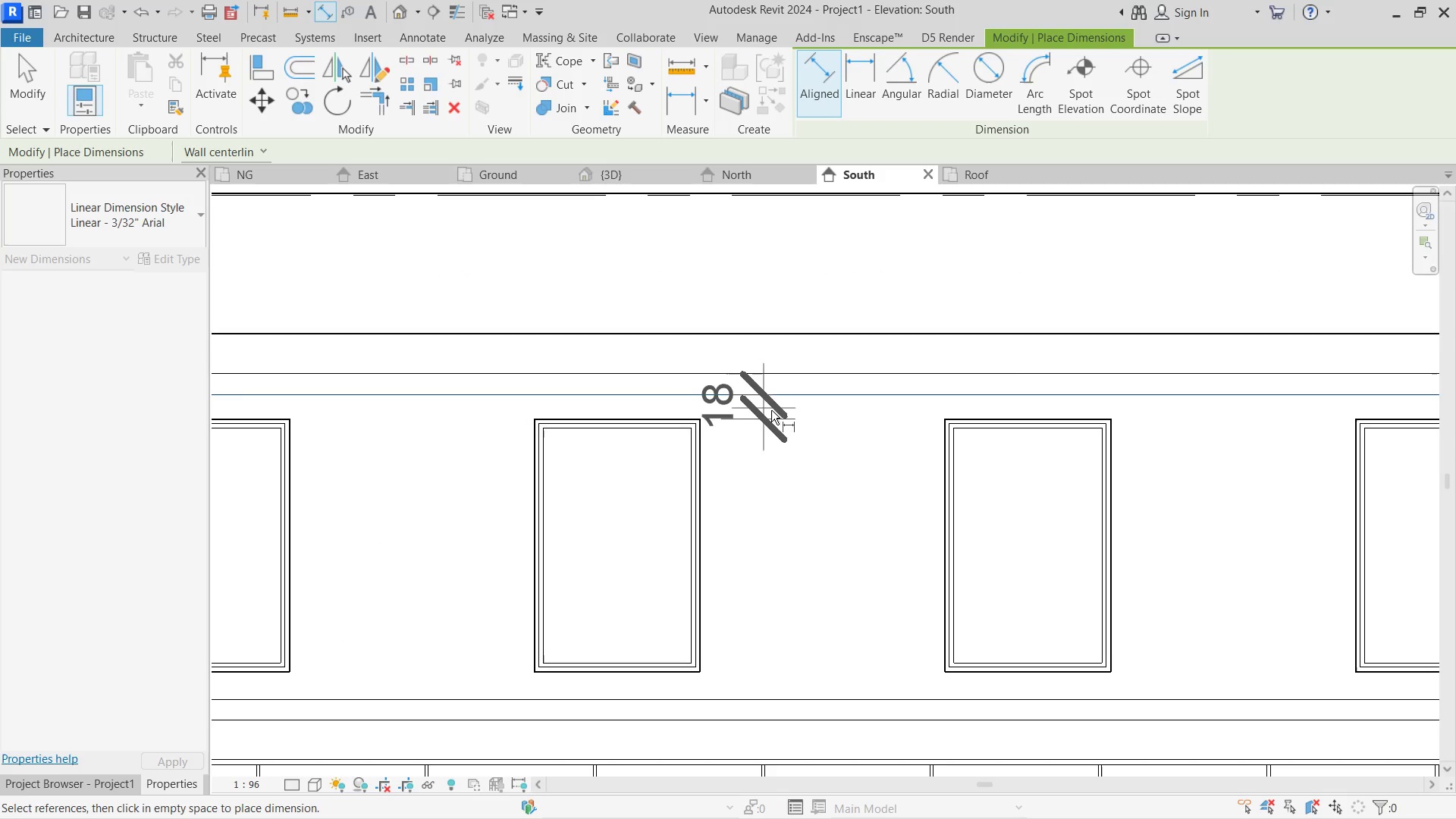 
left_click([773, 410])
 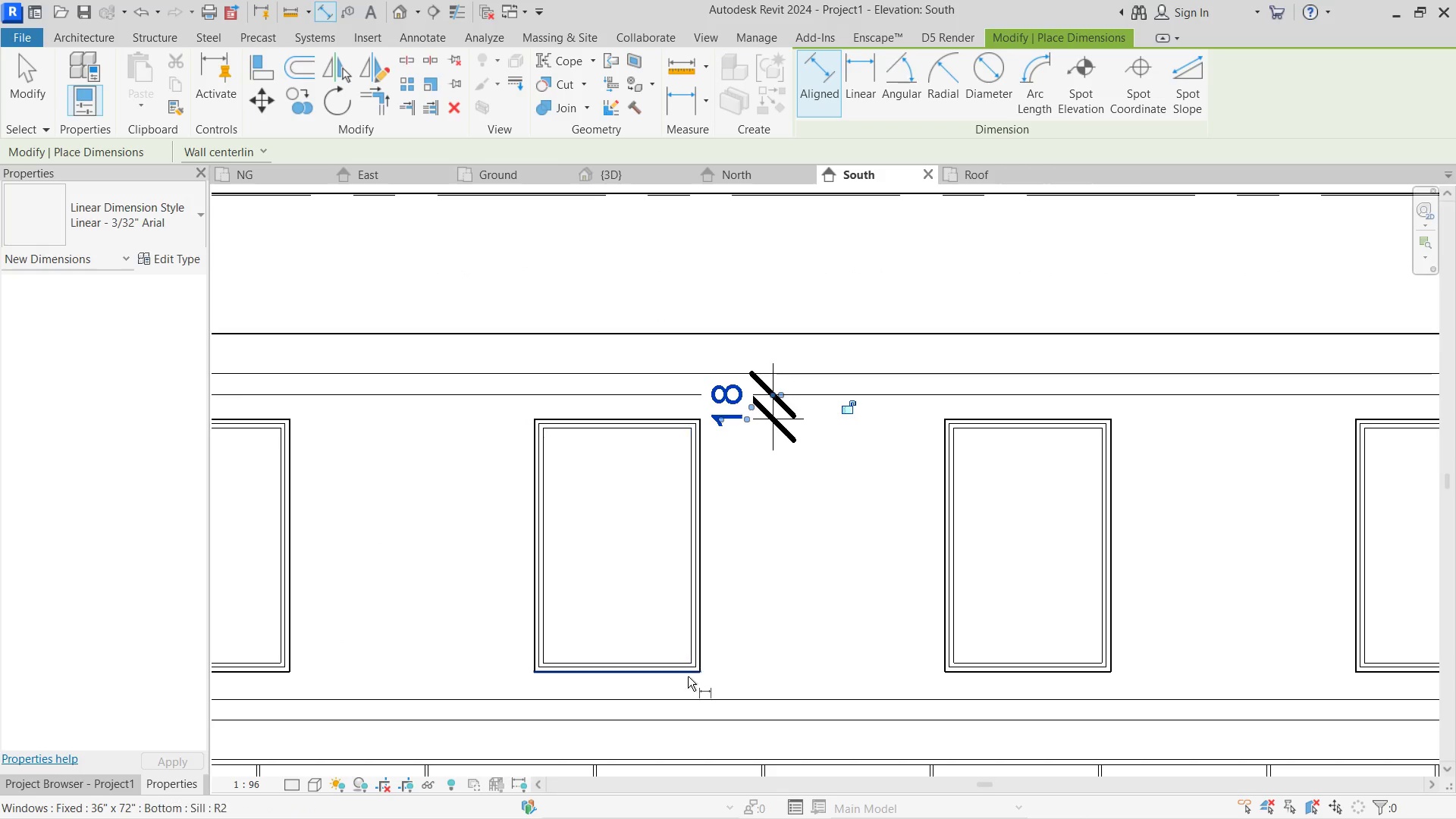 
left_click([688, 676])
 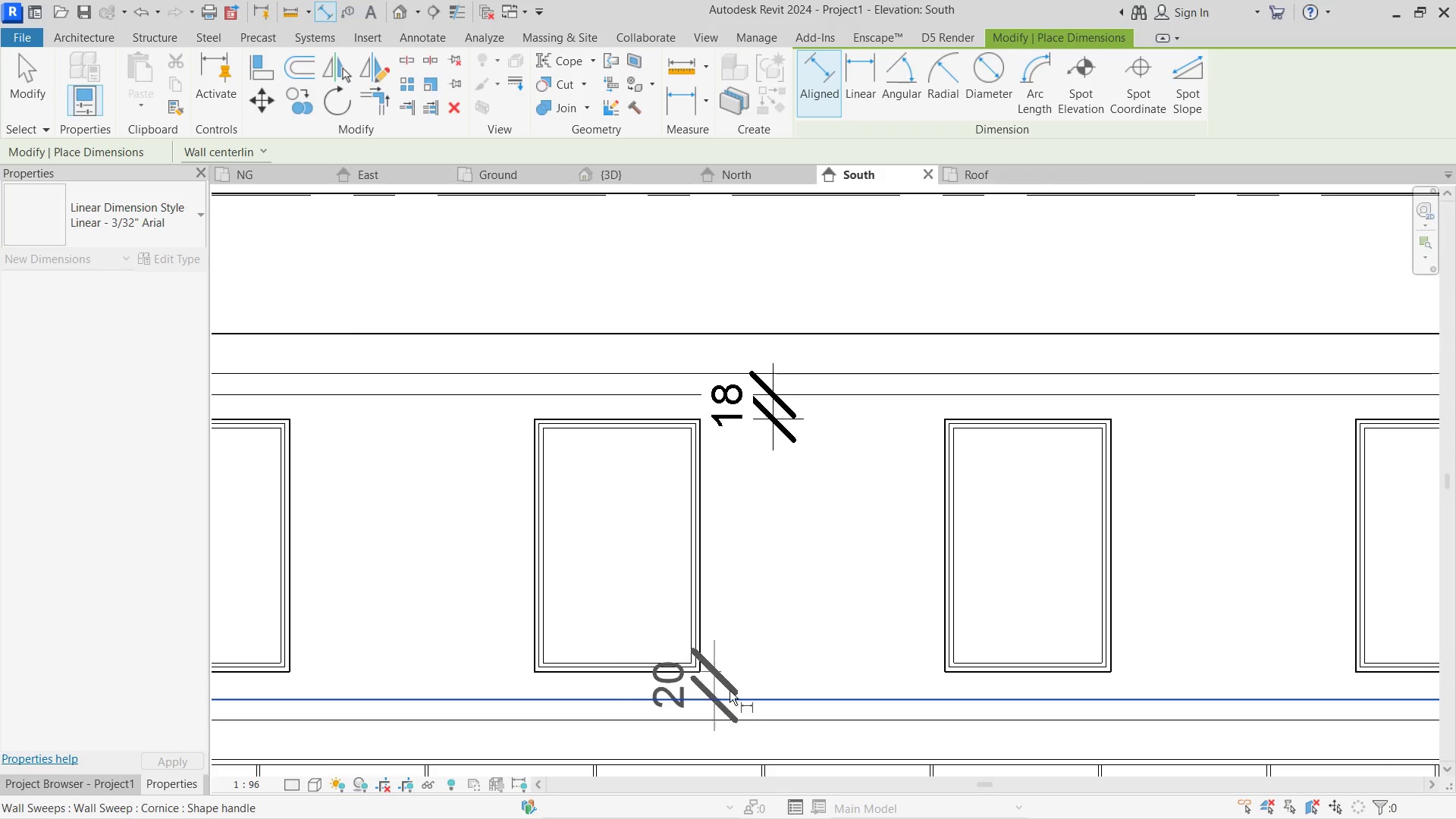 
double_click([753, 689])
 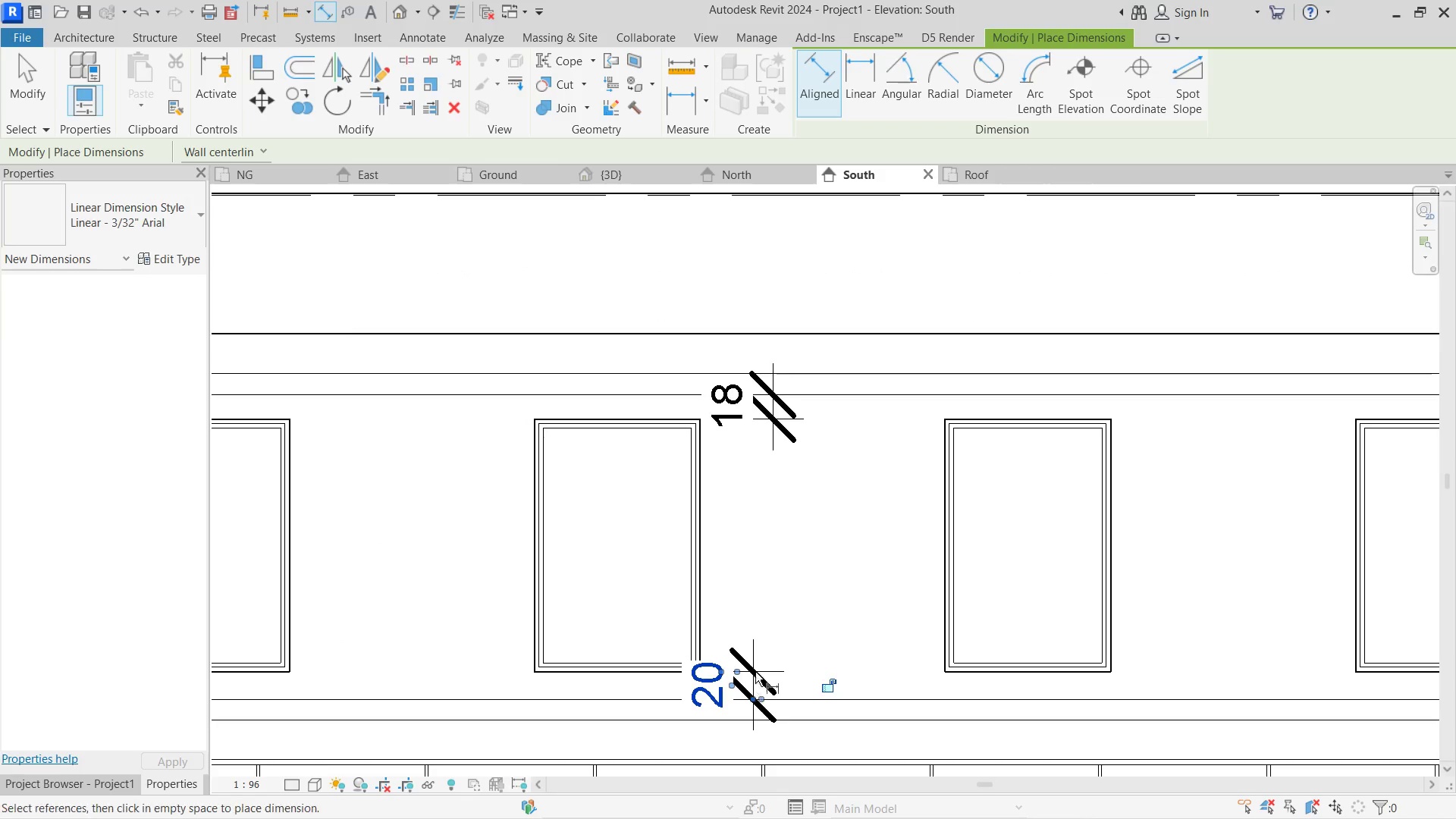 
key(Escape)
 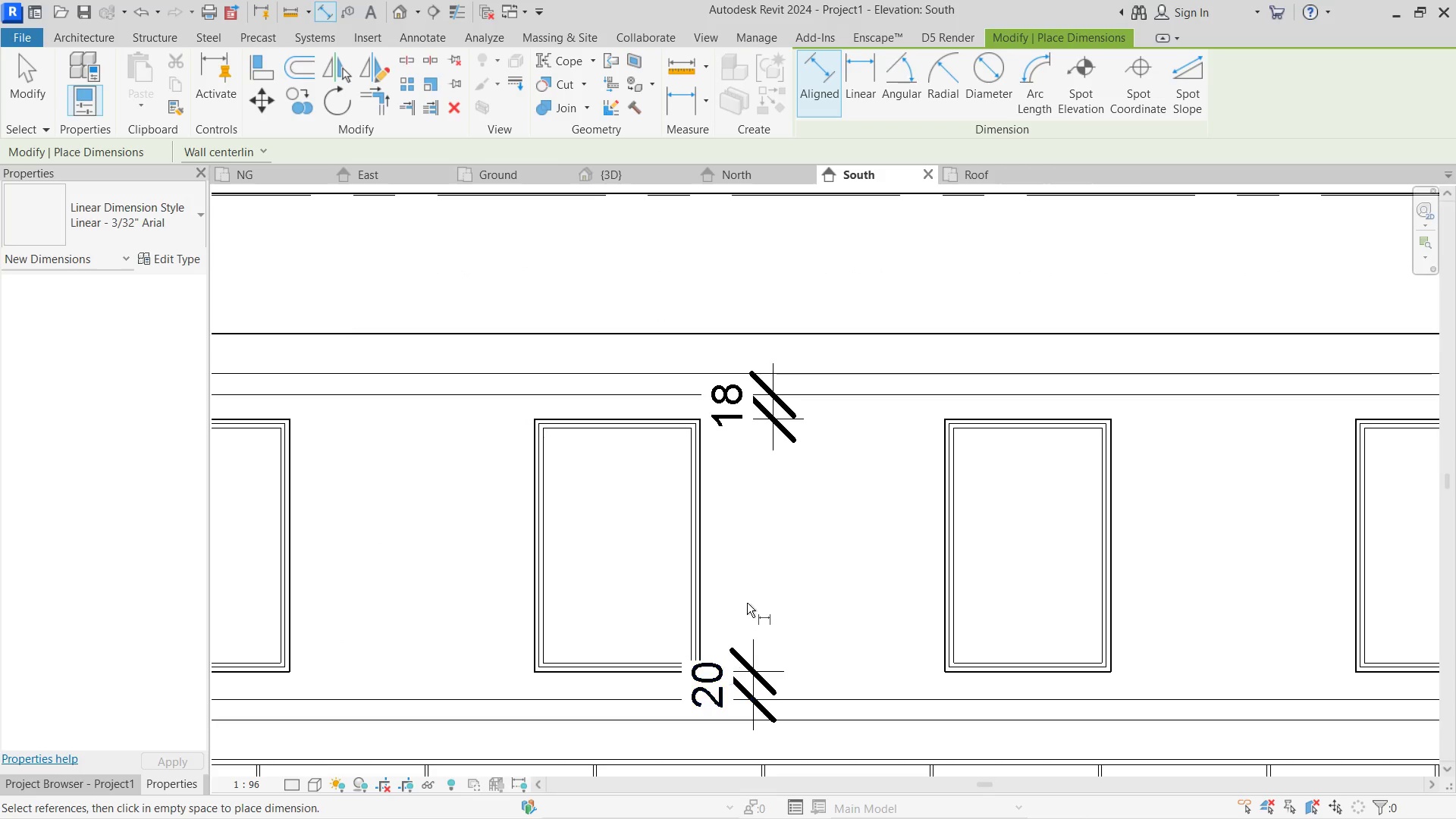 
key(Escape)
 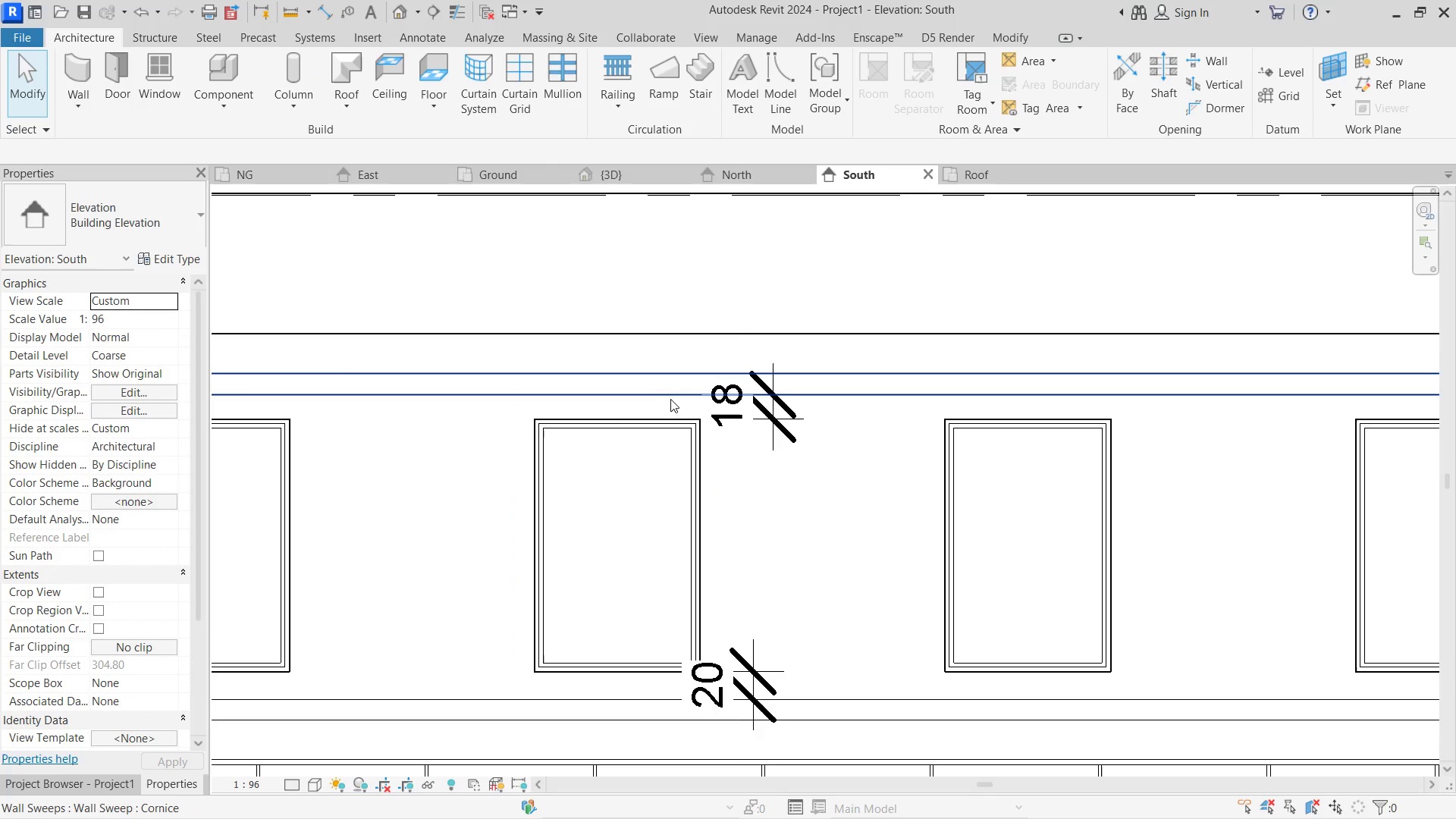 
left_click([670, 398])
 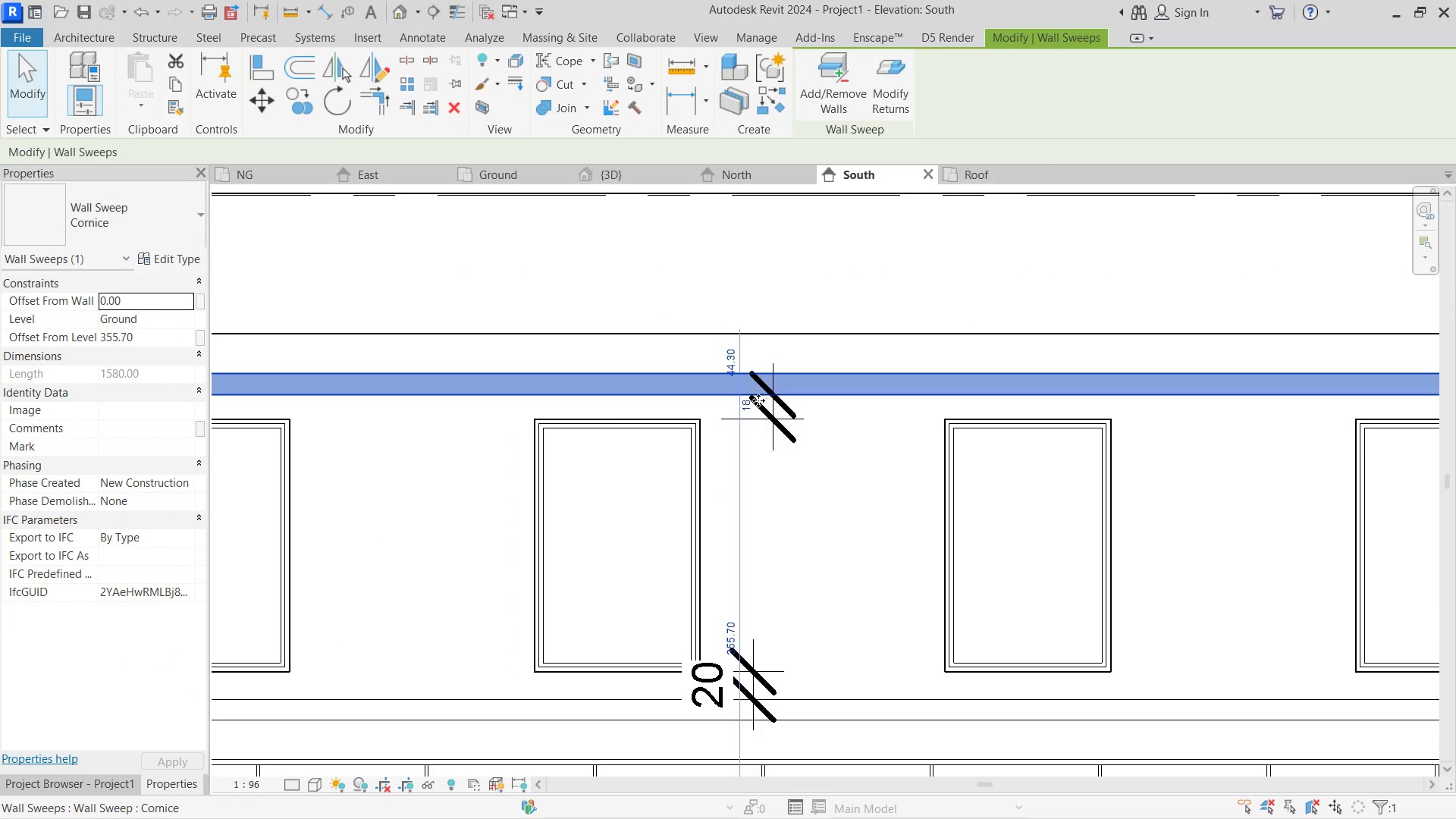 
left_click([746, 410])
 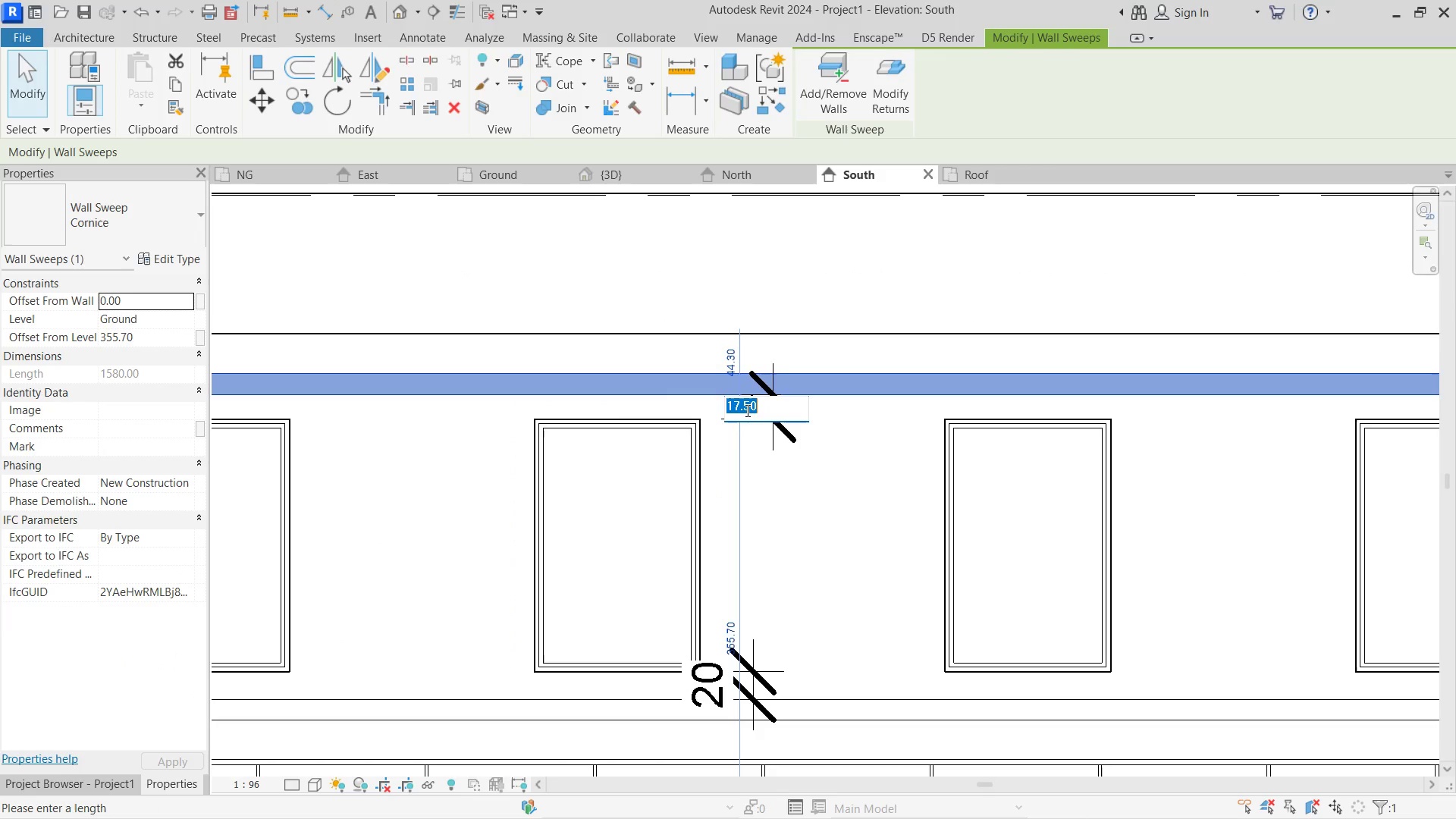 
key(Numpad2)
 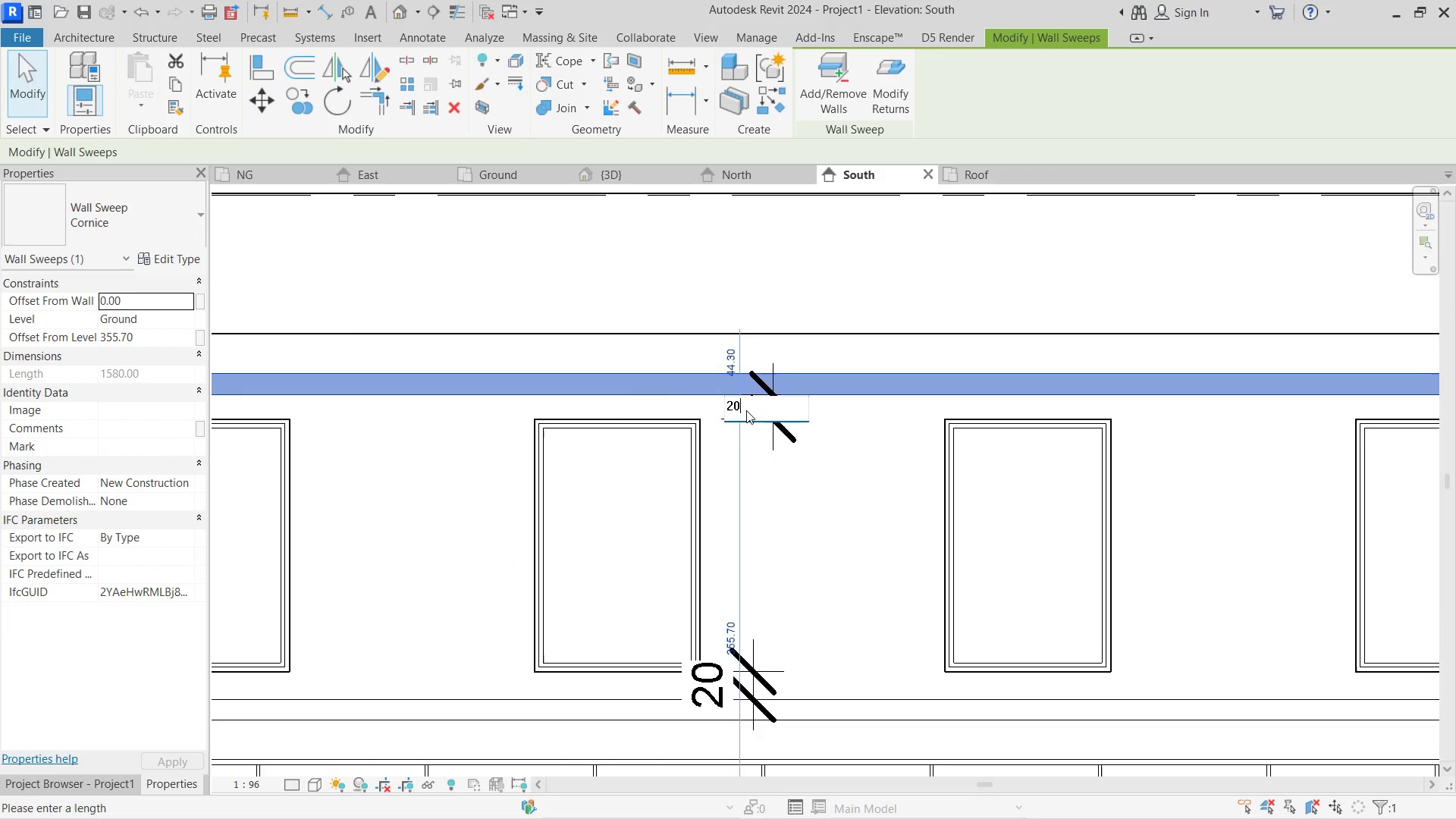 
key(Numpad0)
 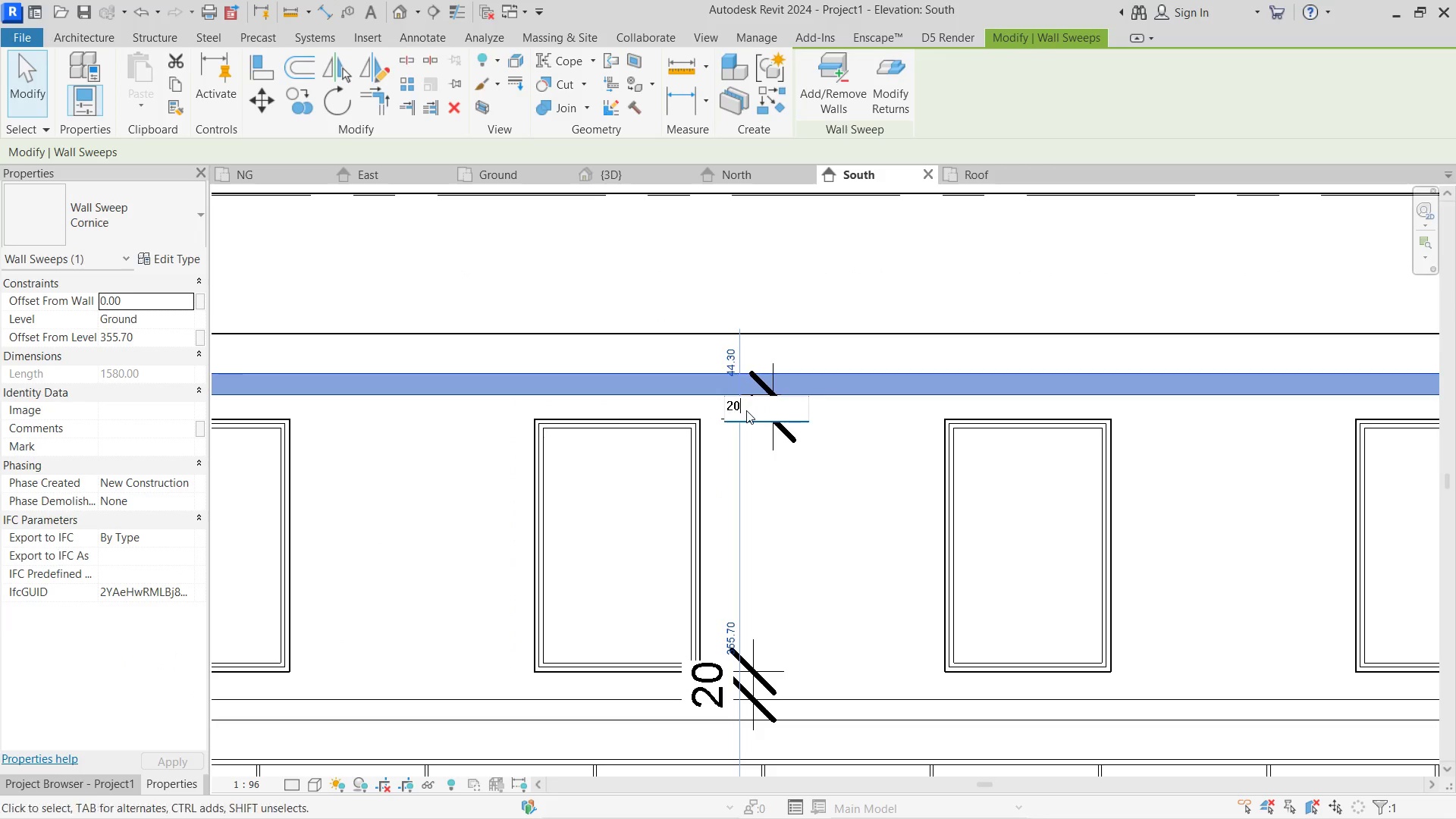 
key(NumpadEnter)
 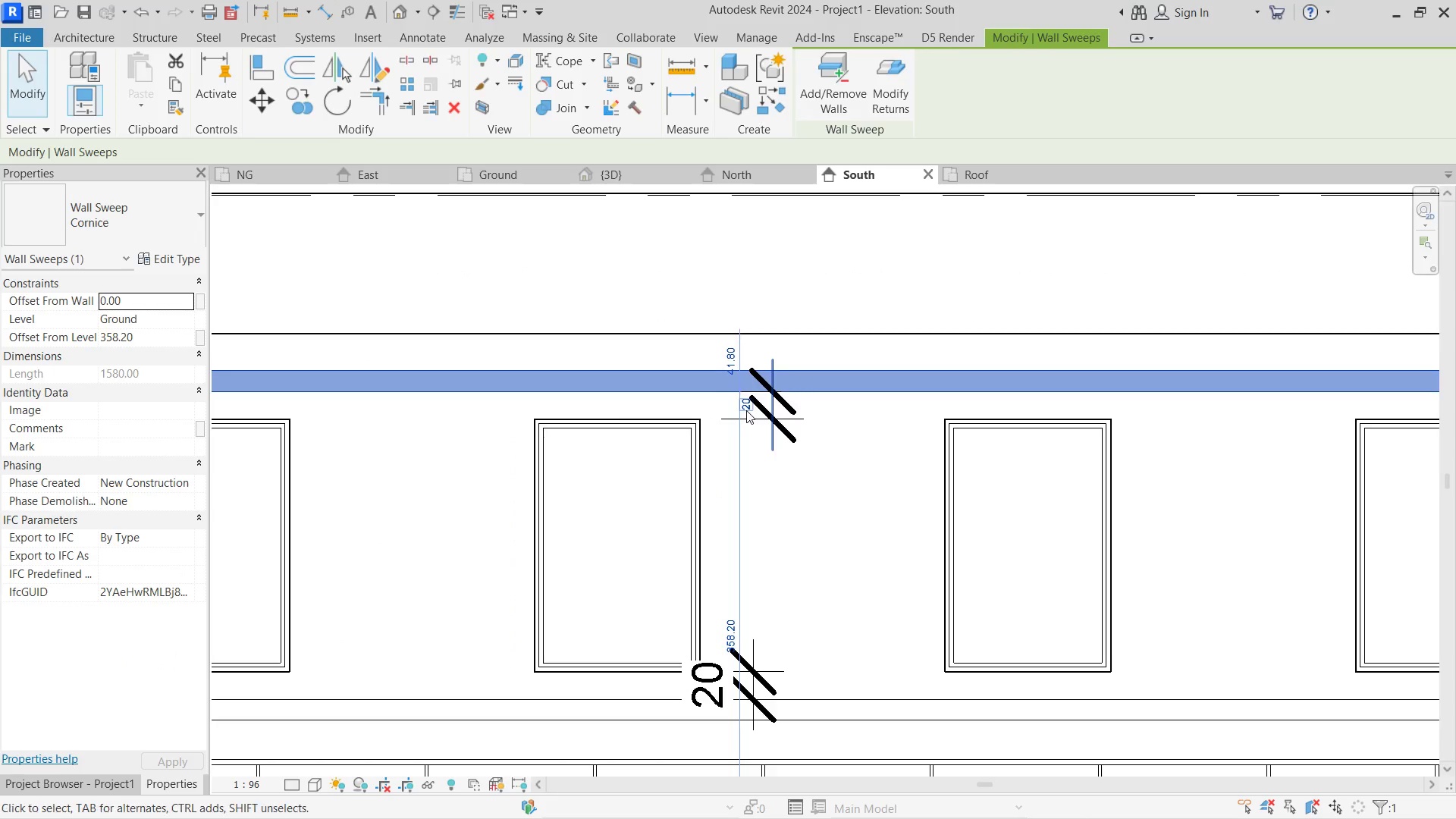 
key(Escape)
 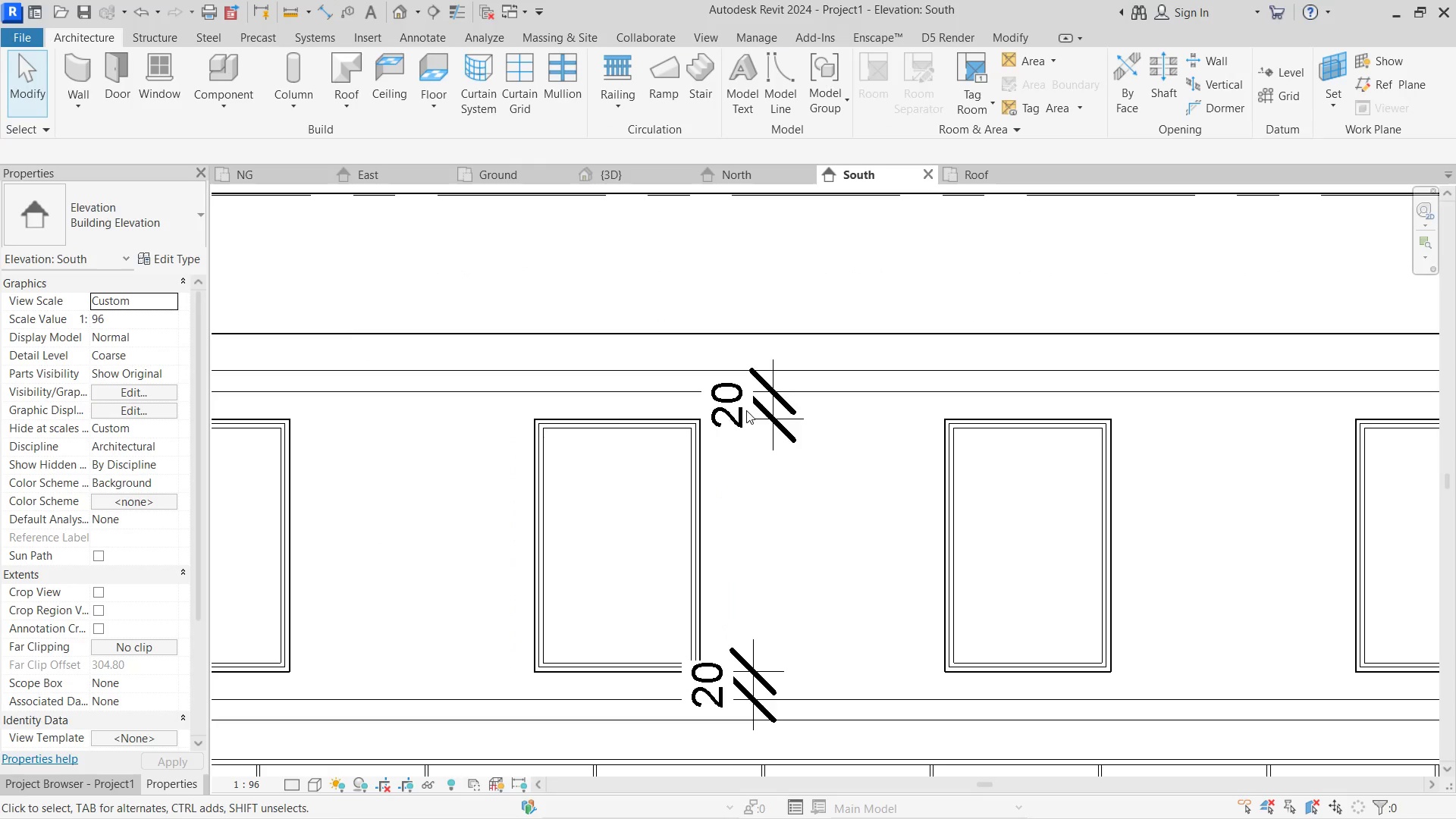 
key(Escape)
 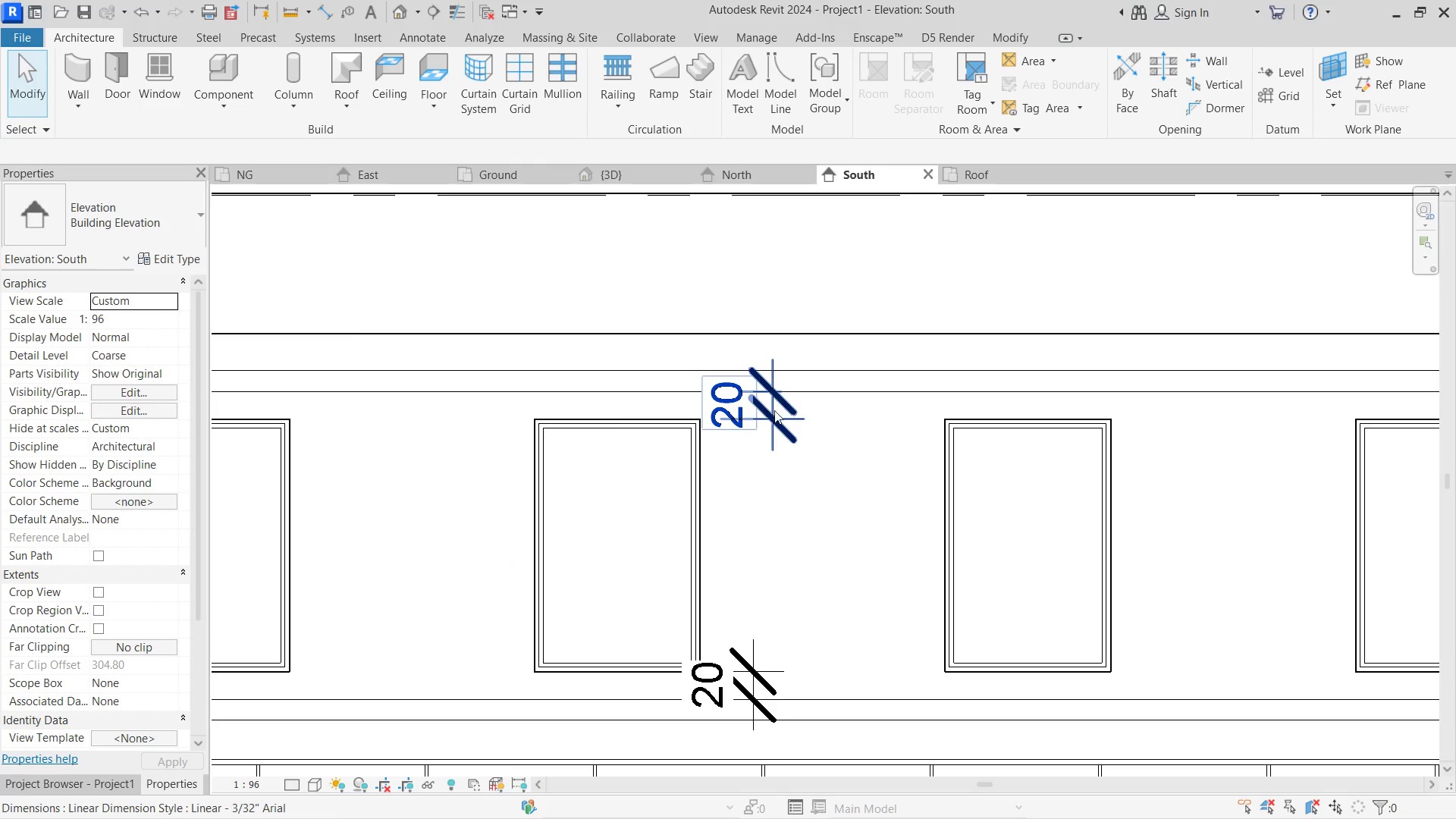 
left_click([774, 410])
 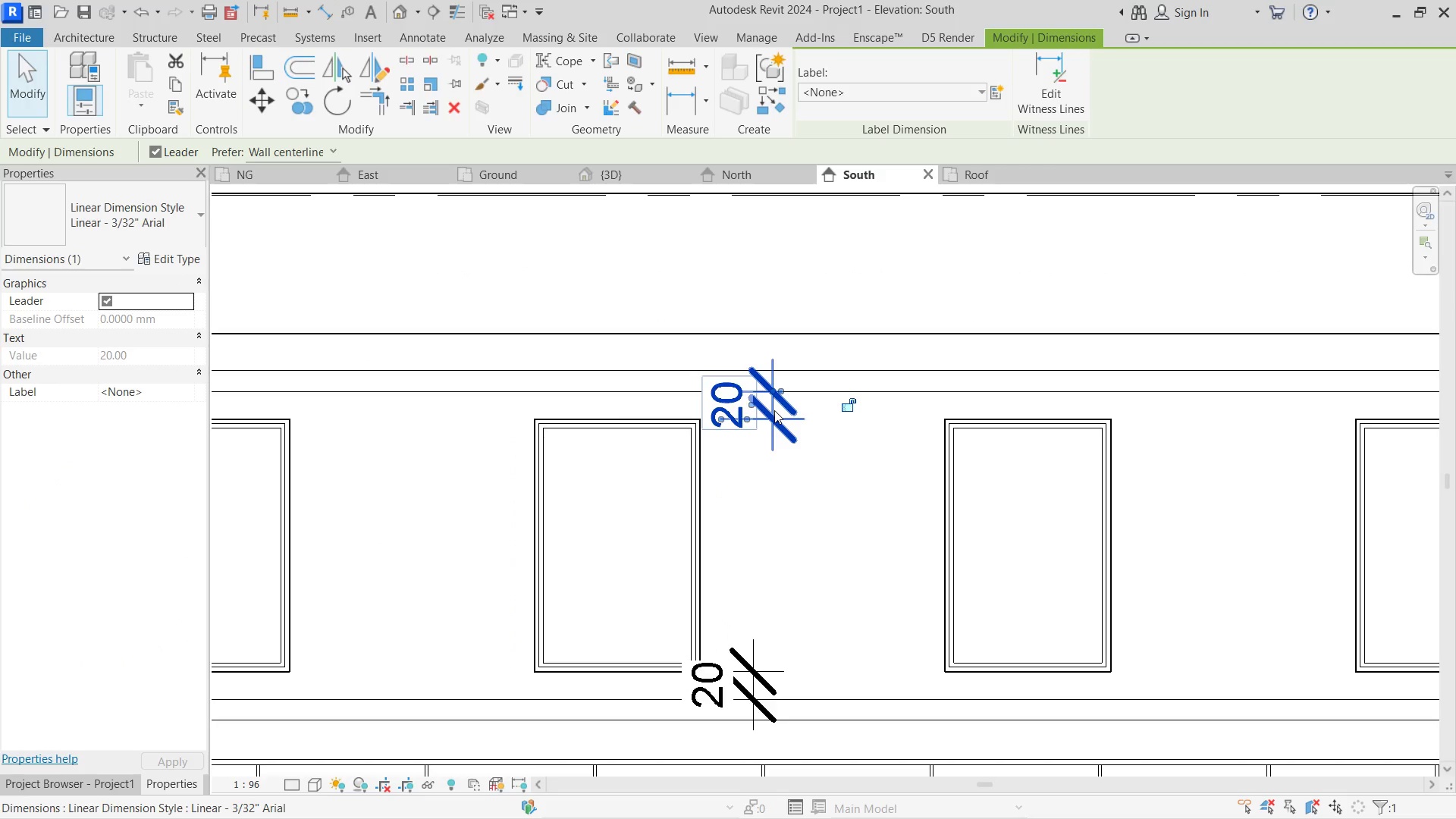 
key(Delete)
 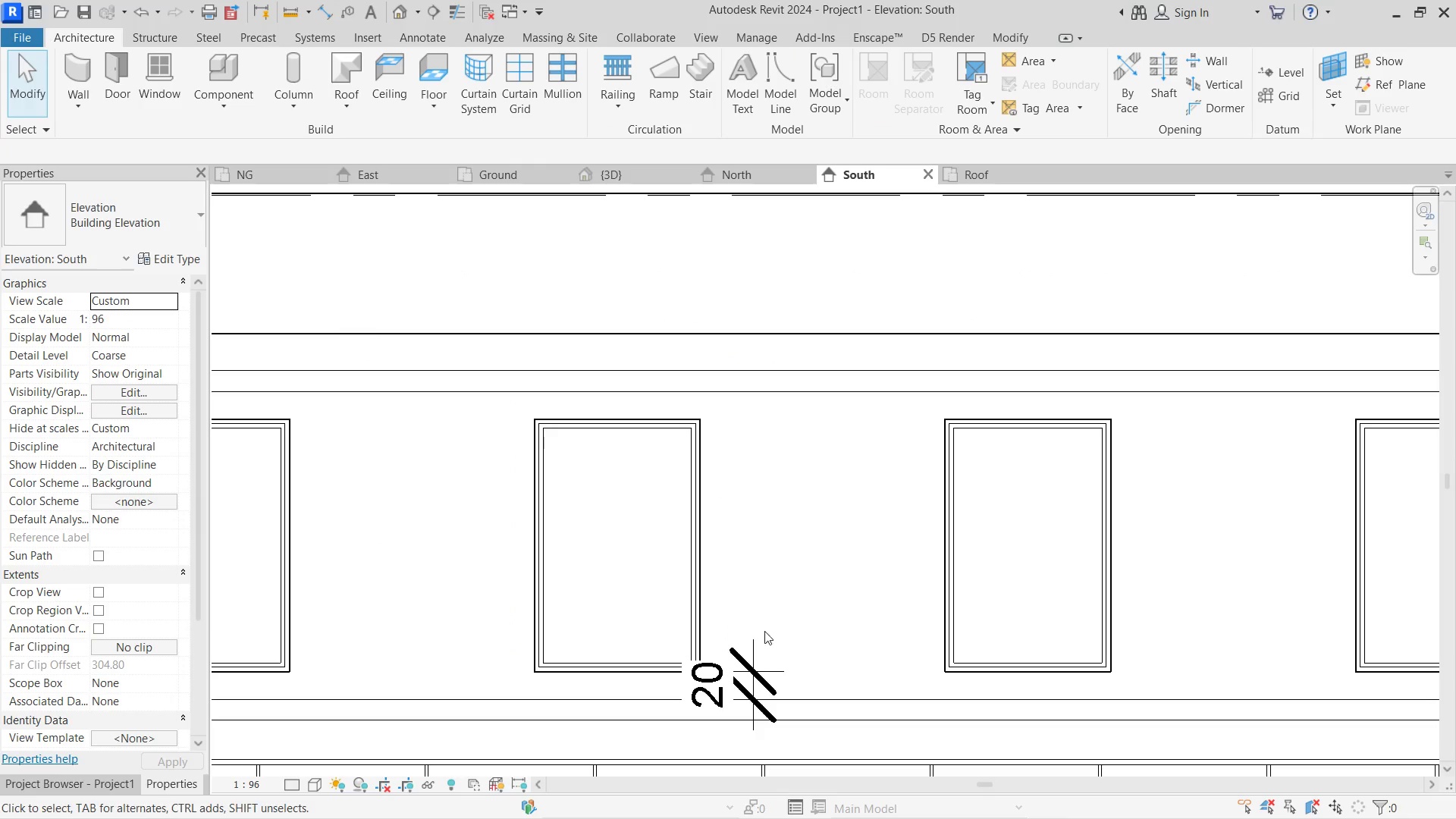 
left_click([756, 663])
 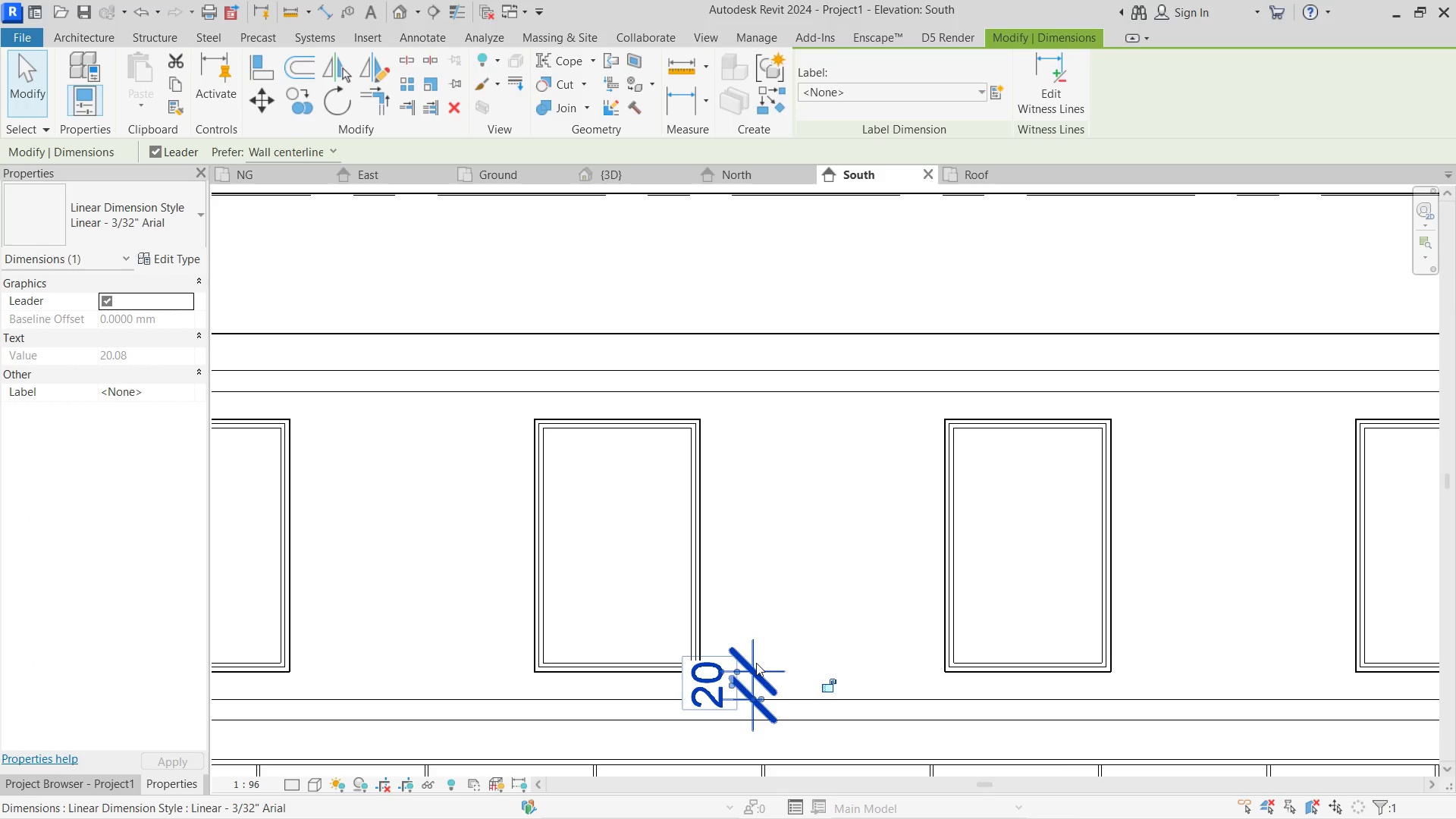 
key(Delete)
 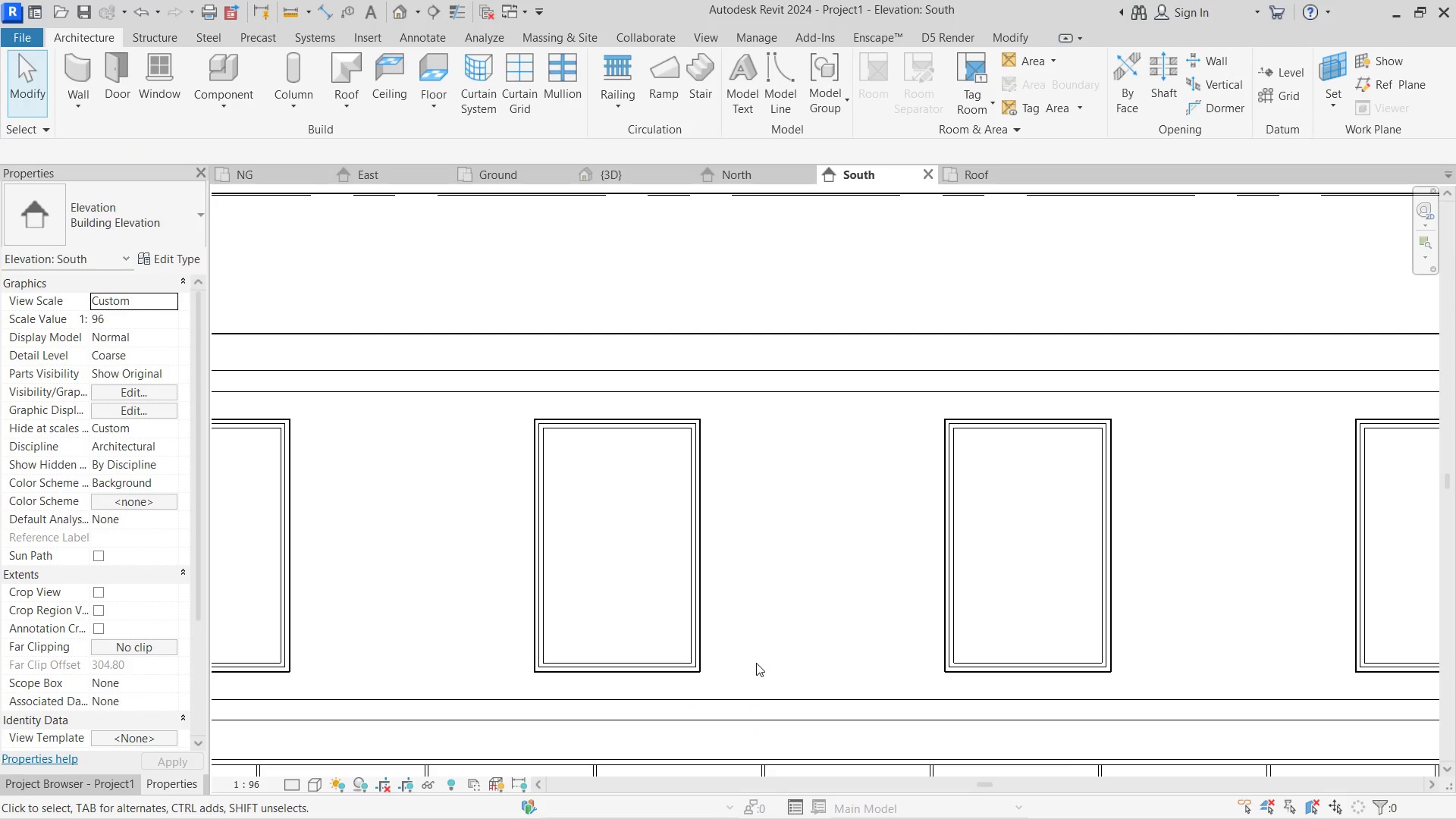 
key(Alt+Tab)